 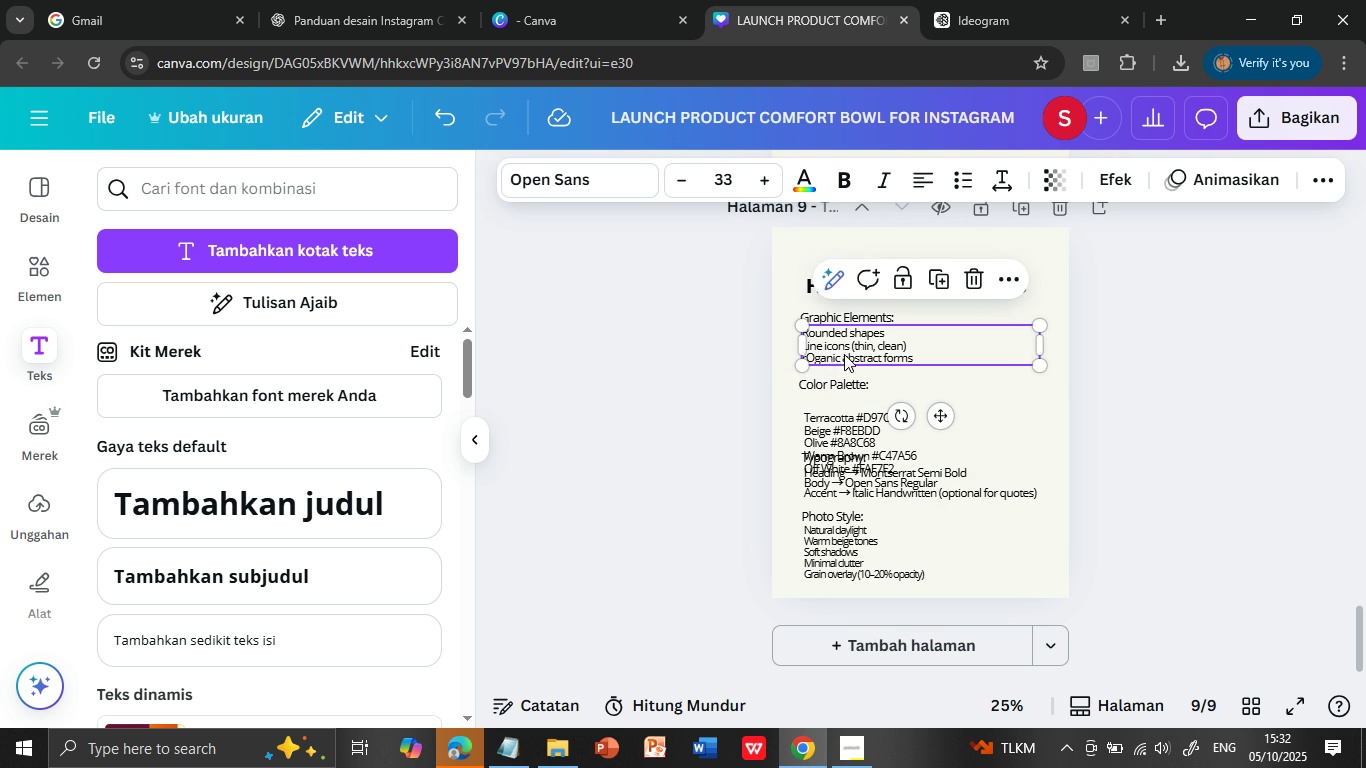 
left_click([811, 360])
 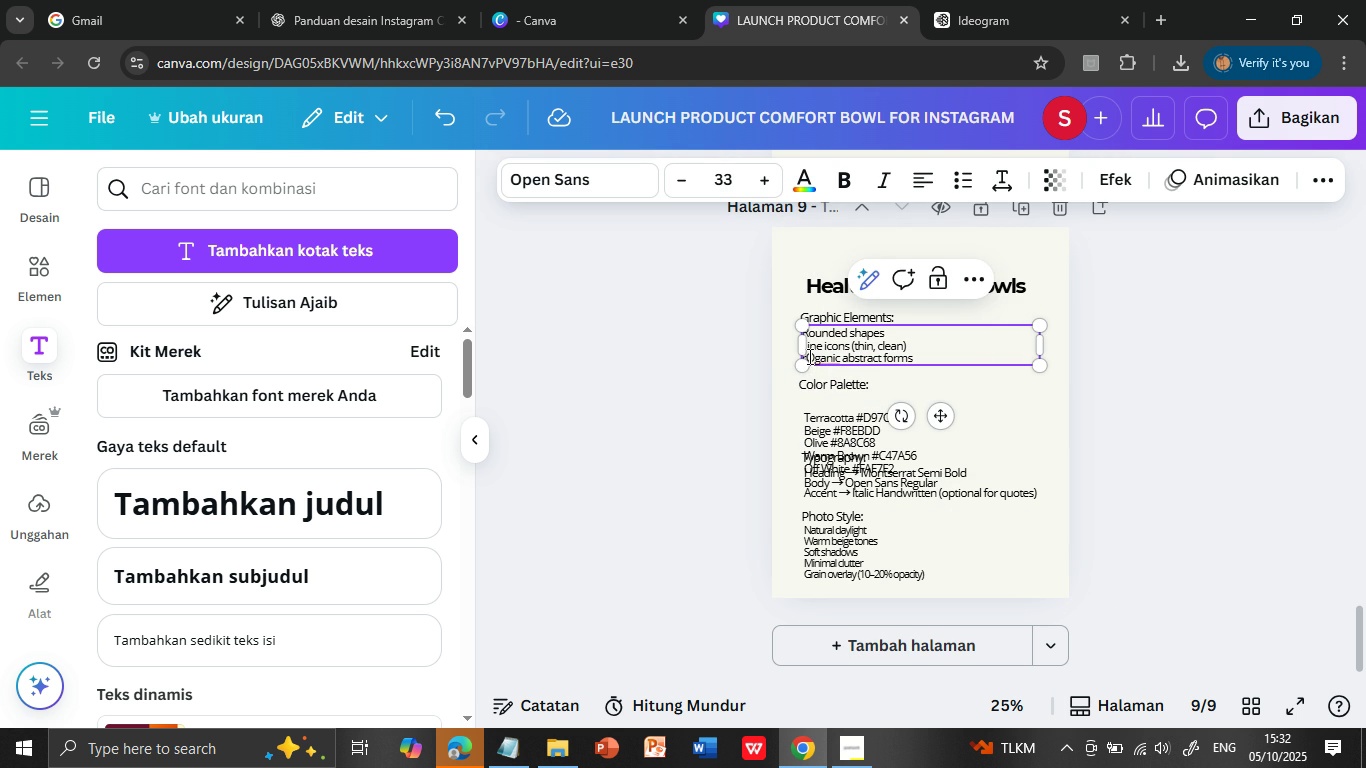 
left_click([808, 356])
 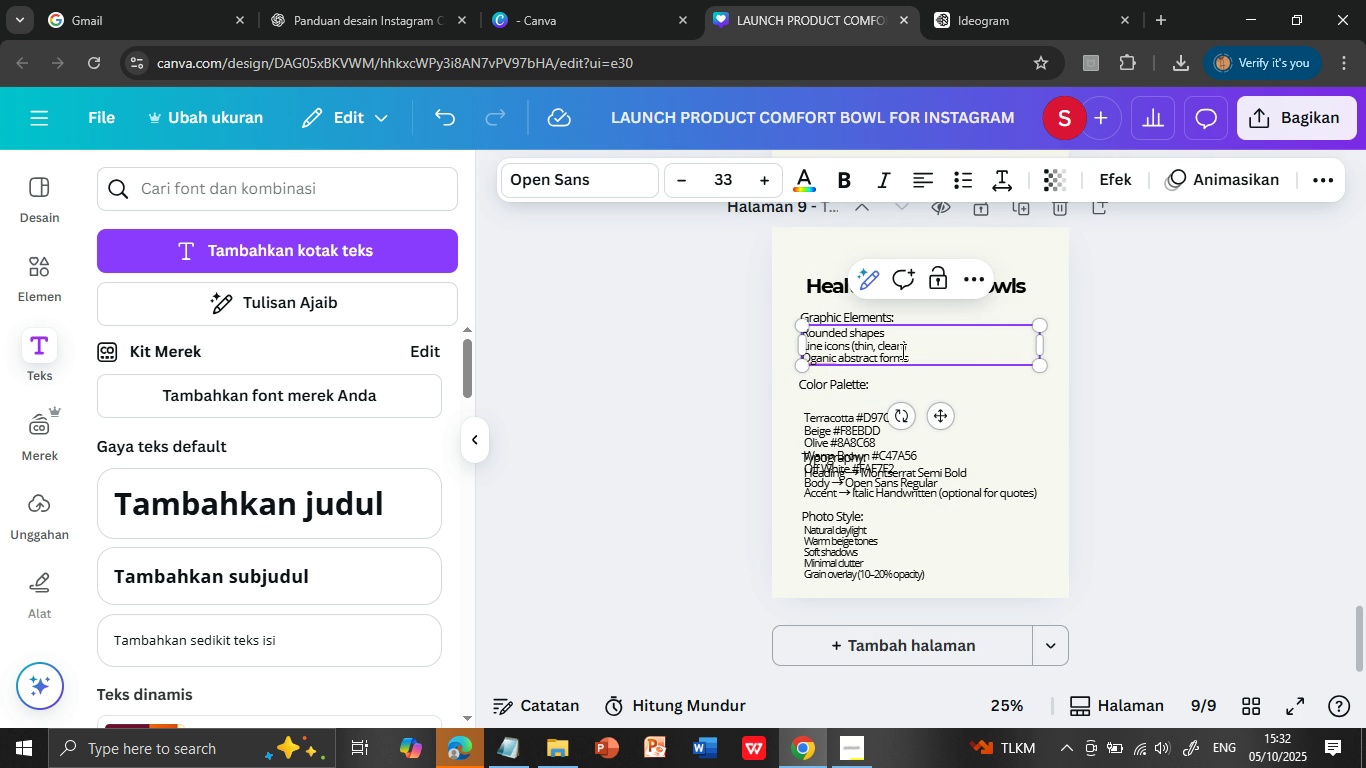 
key(Backspace)
 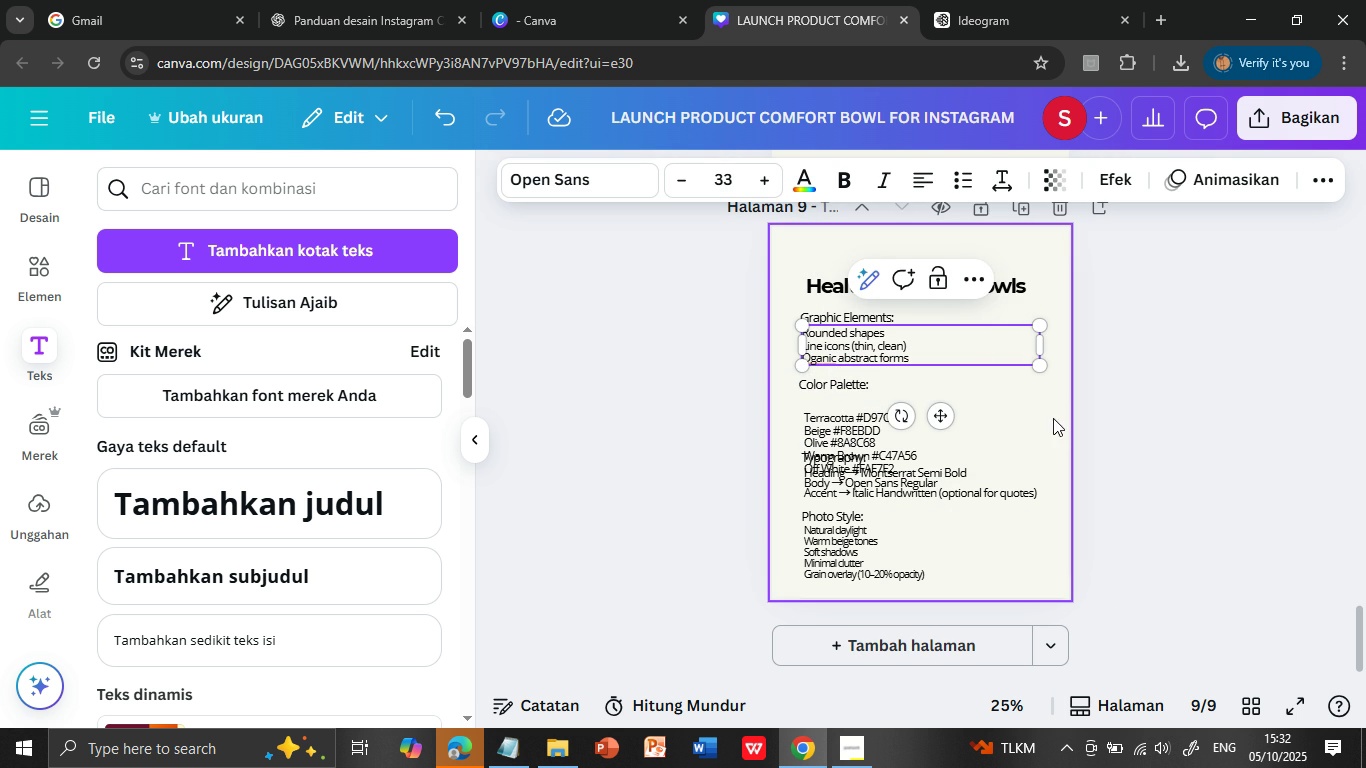 
left_click([1053, 418])
 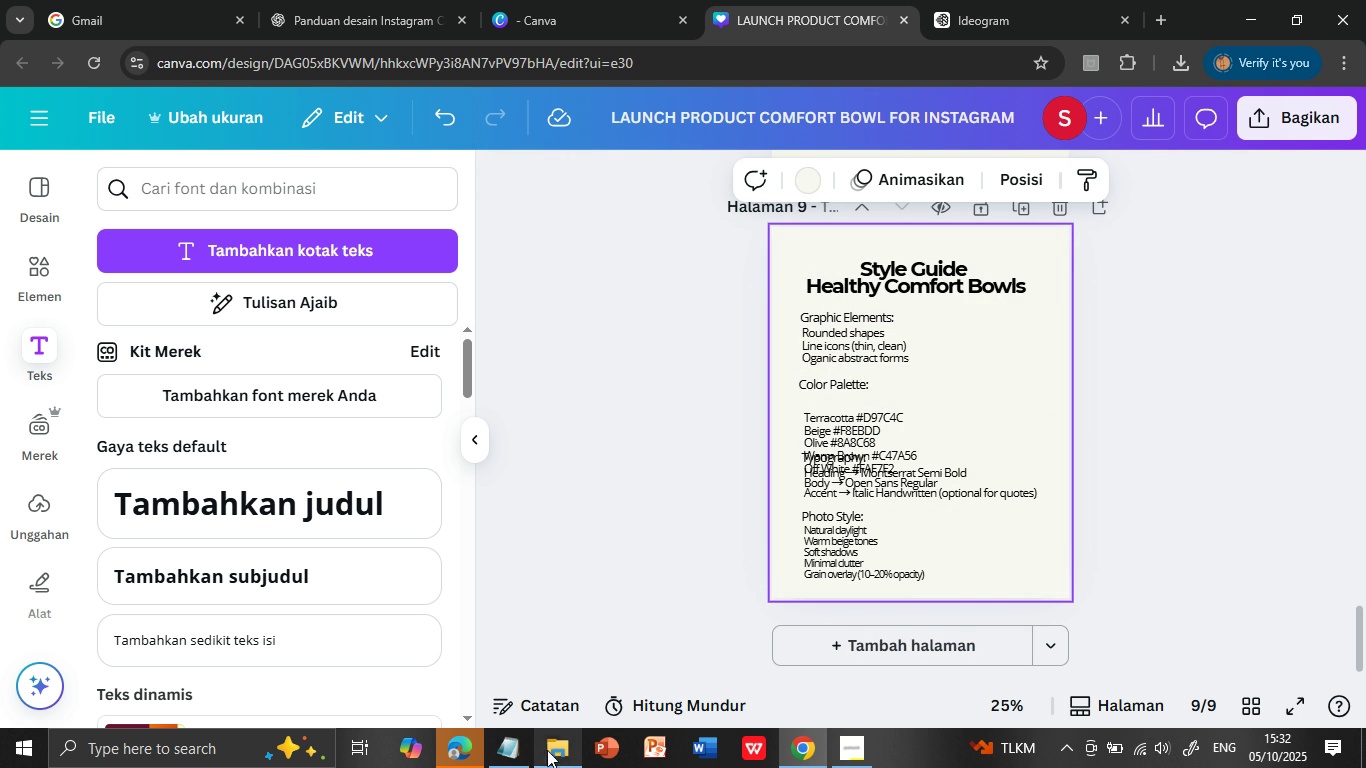 
left_click([501, 756])